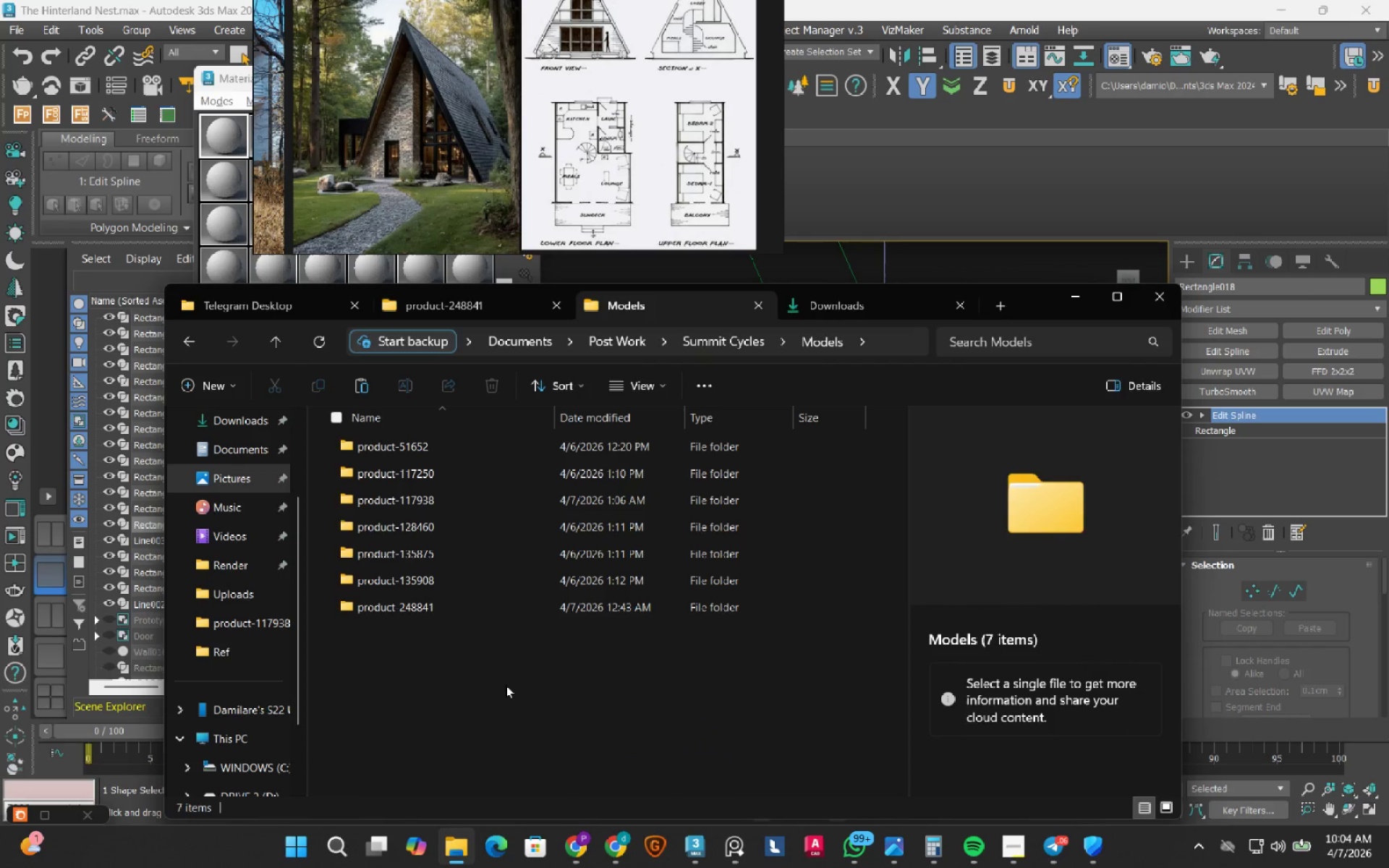 
key(Control+Shift+N)
 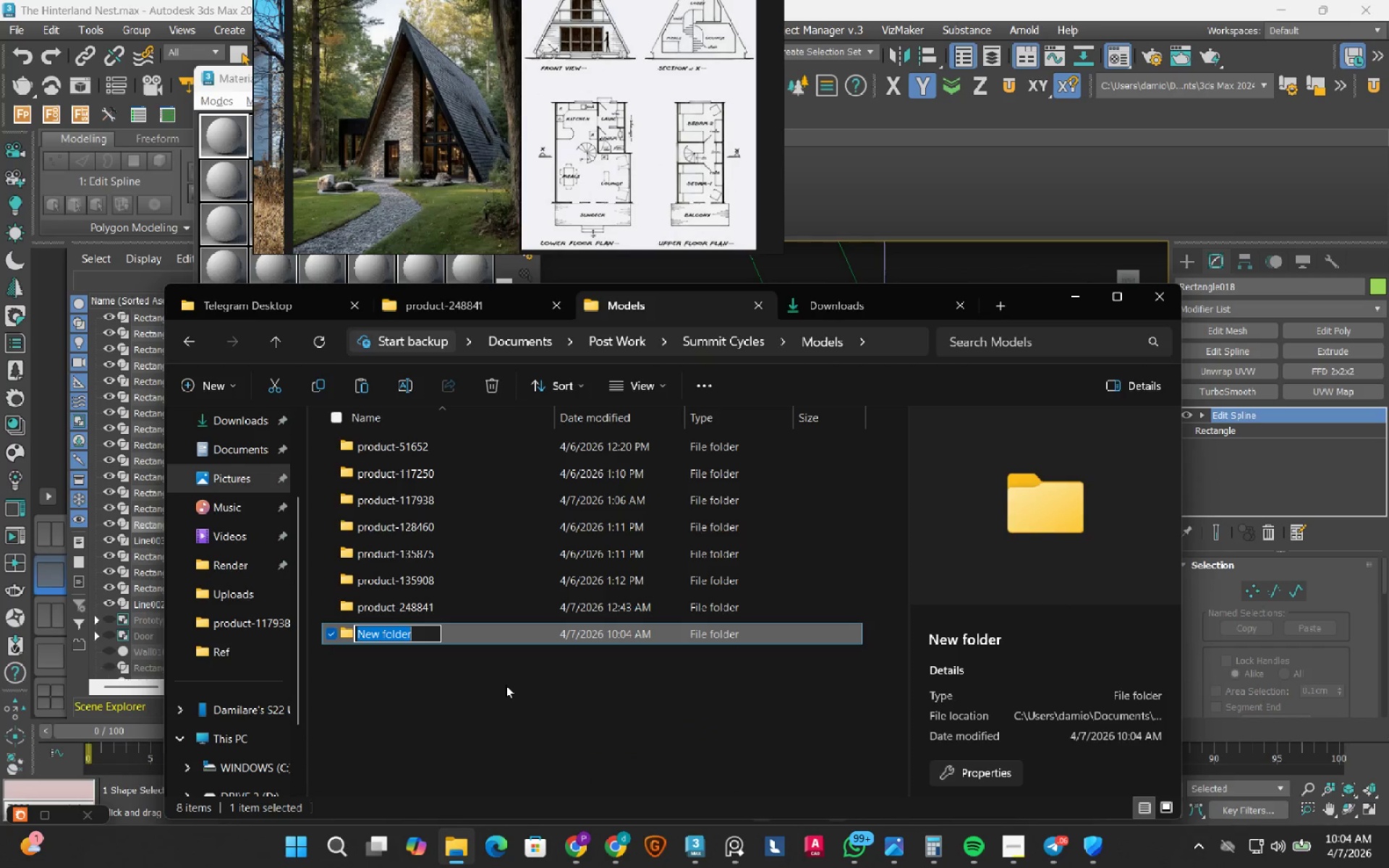 
type(Cabins)
 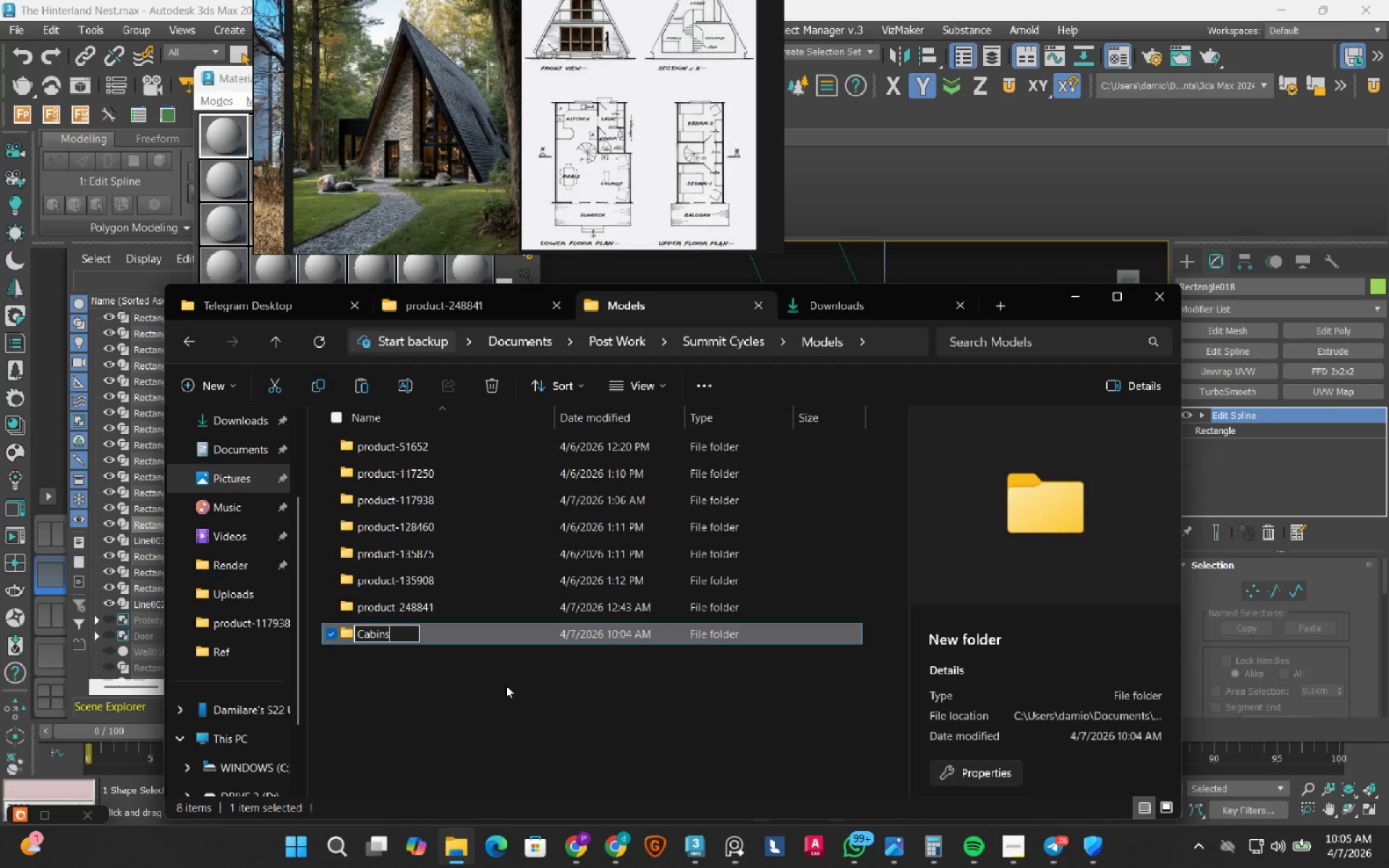 
key(Enter)
 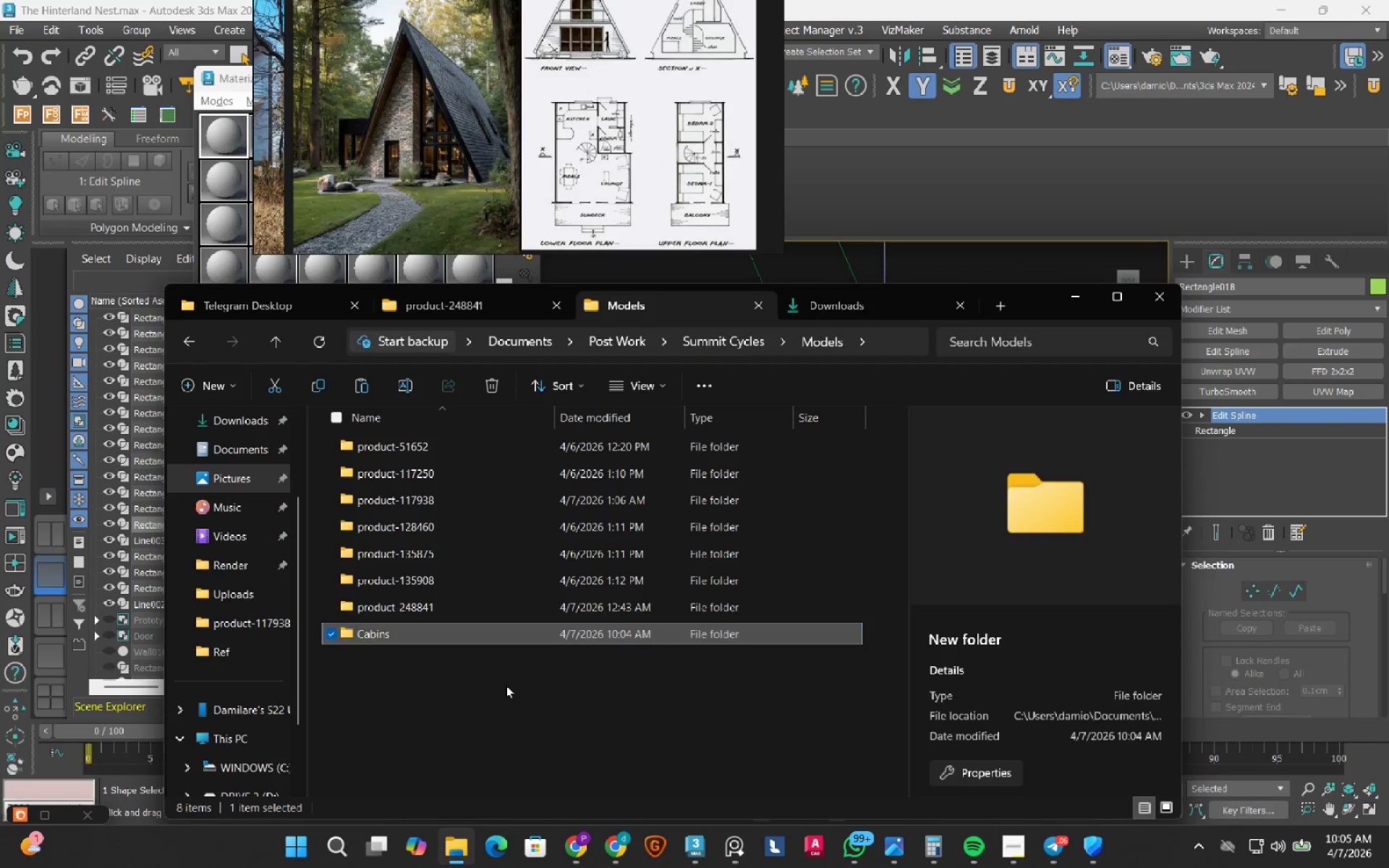 
key(Enter)
 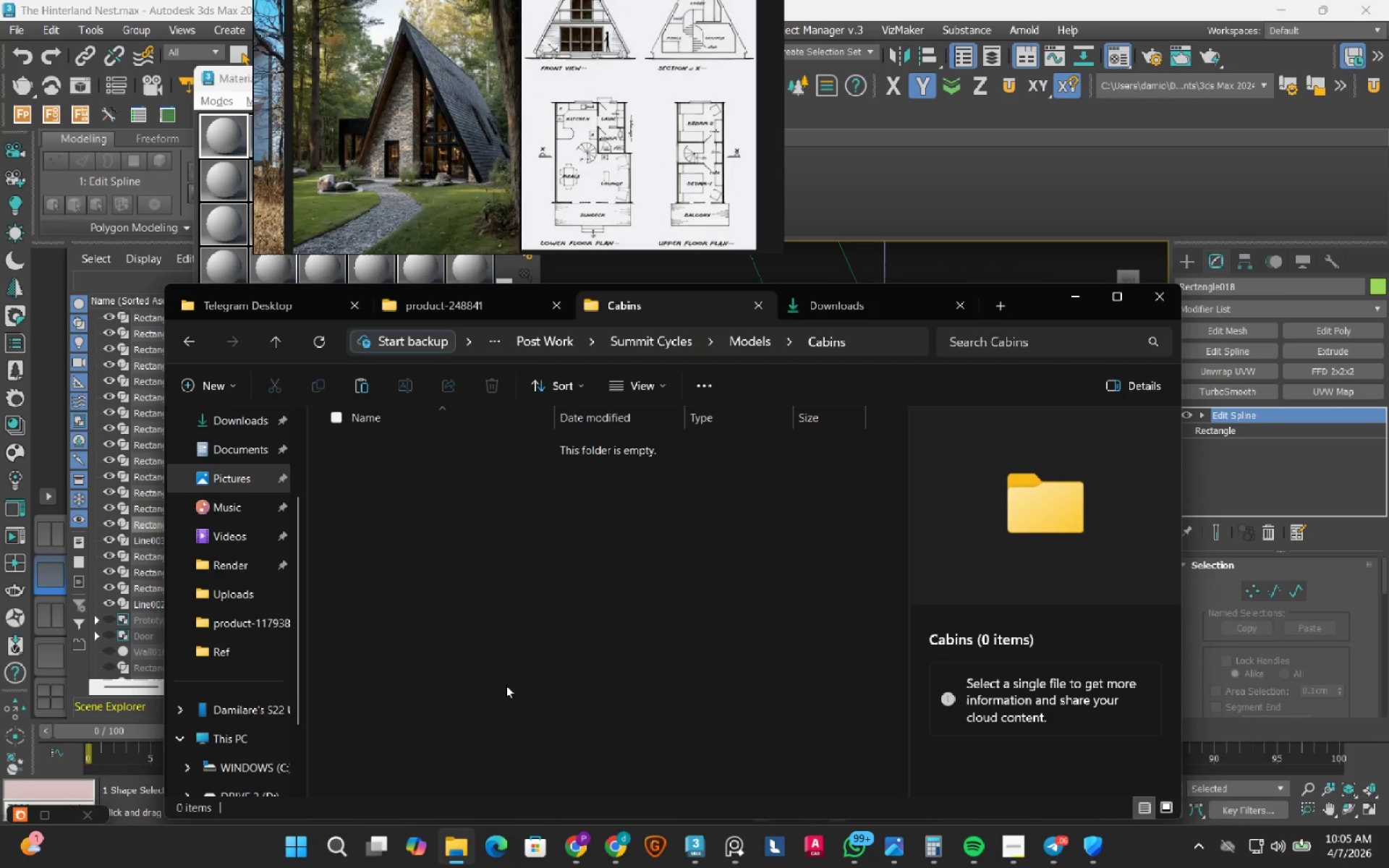 
key(Control+V)
 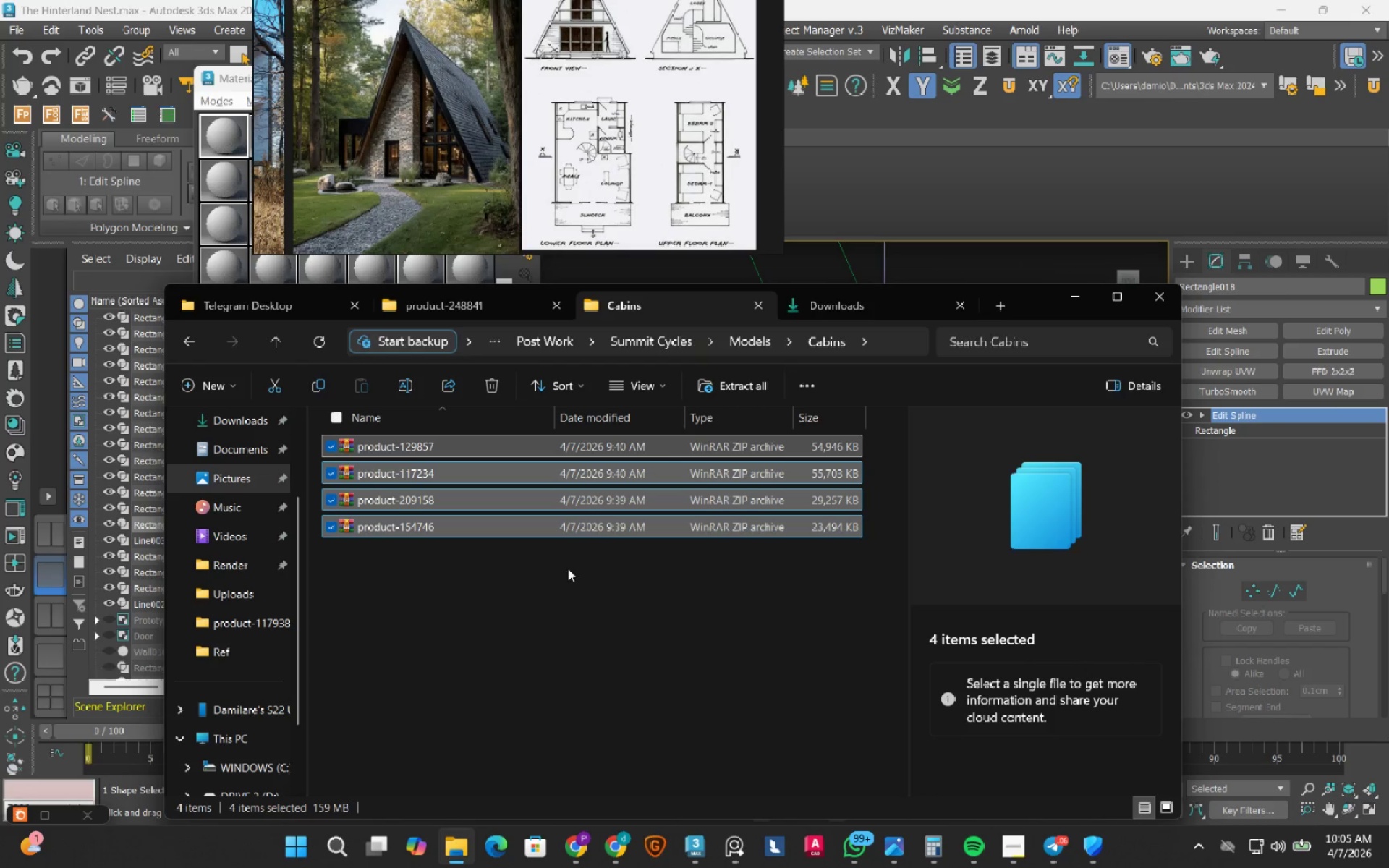 
right_click([587, 521])
 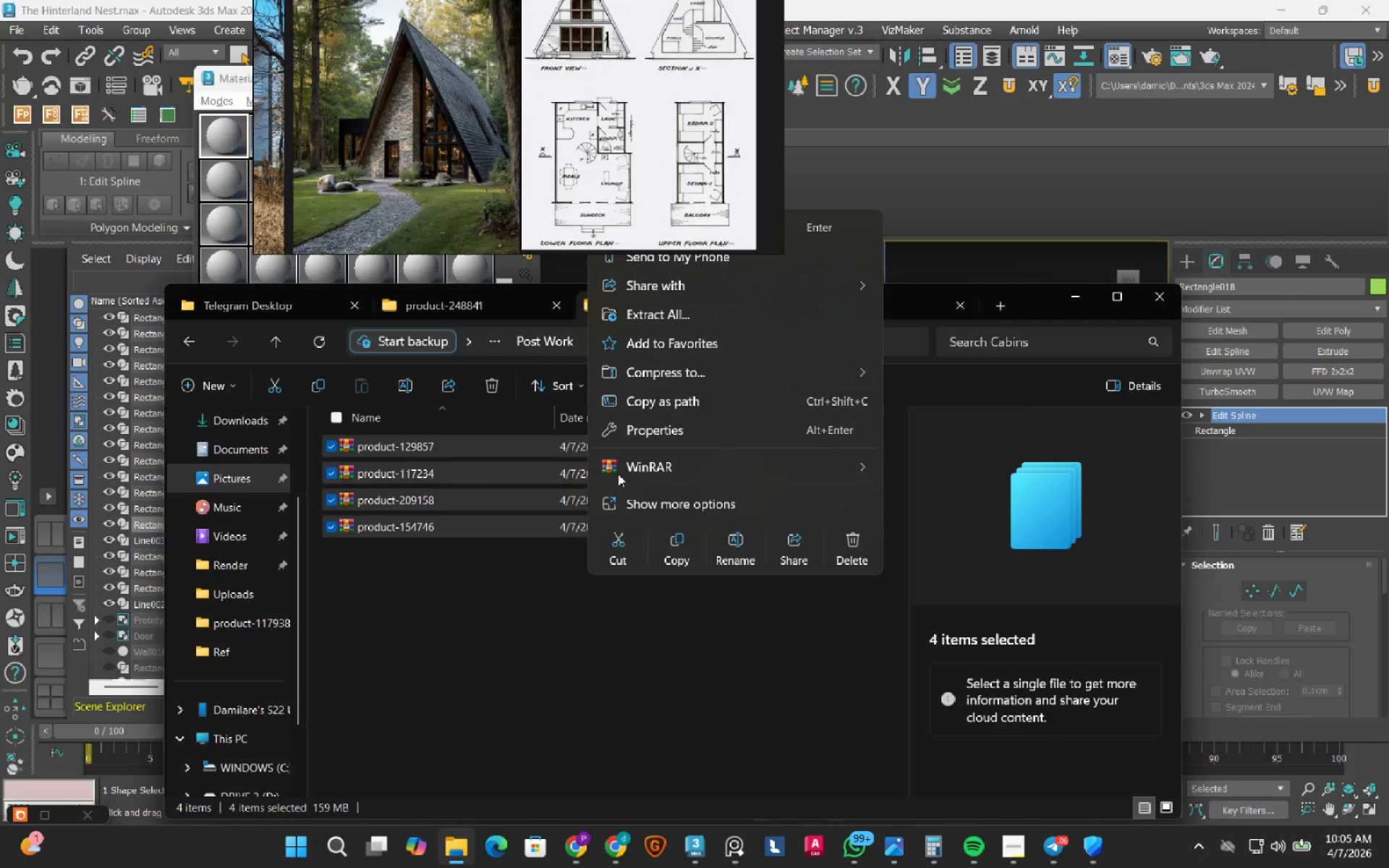 
left_click([680, 462])
 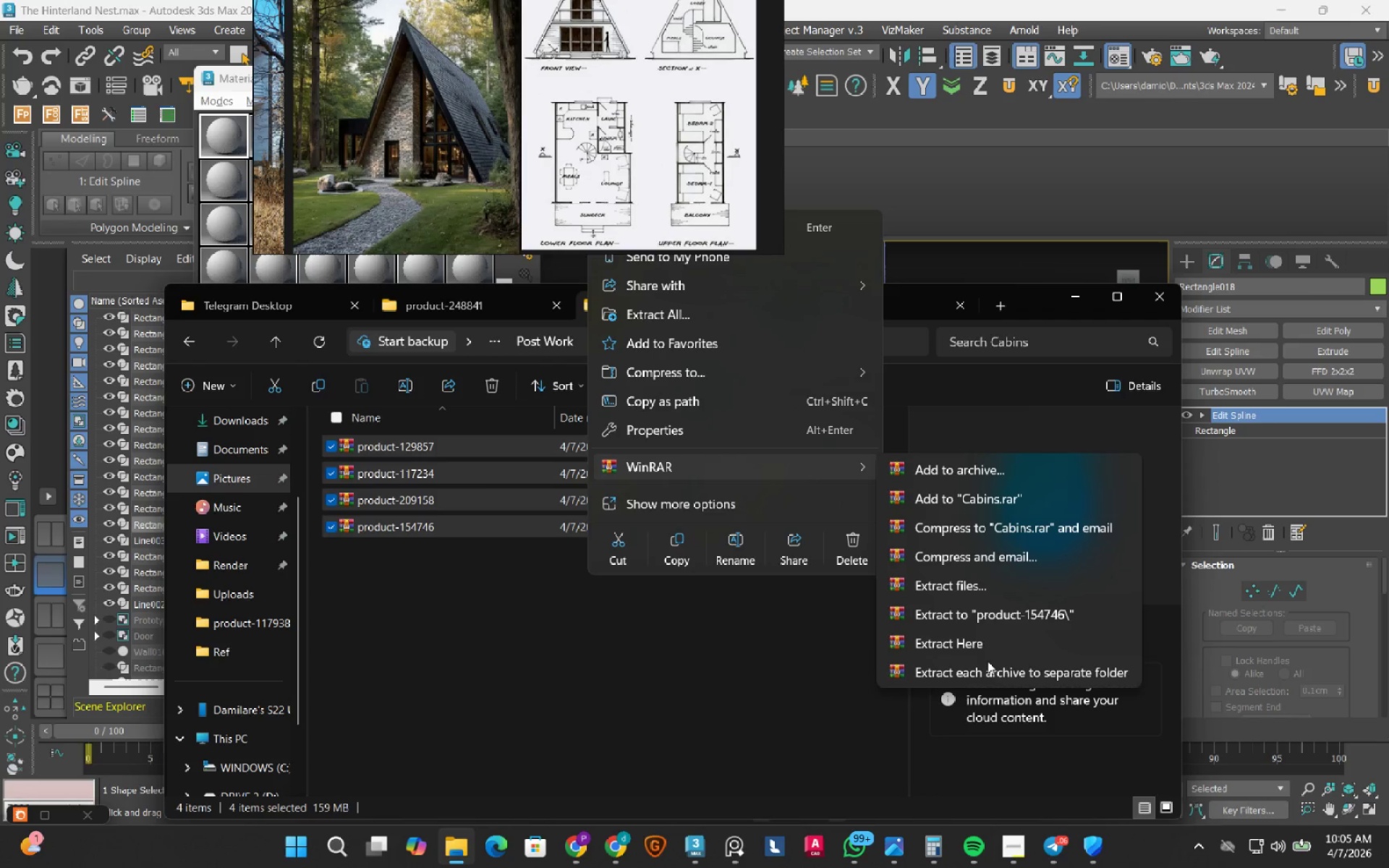 
left_click([987, 666])
 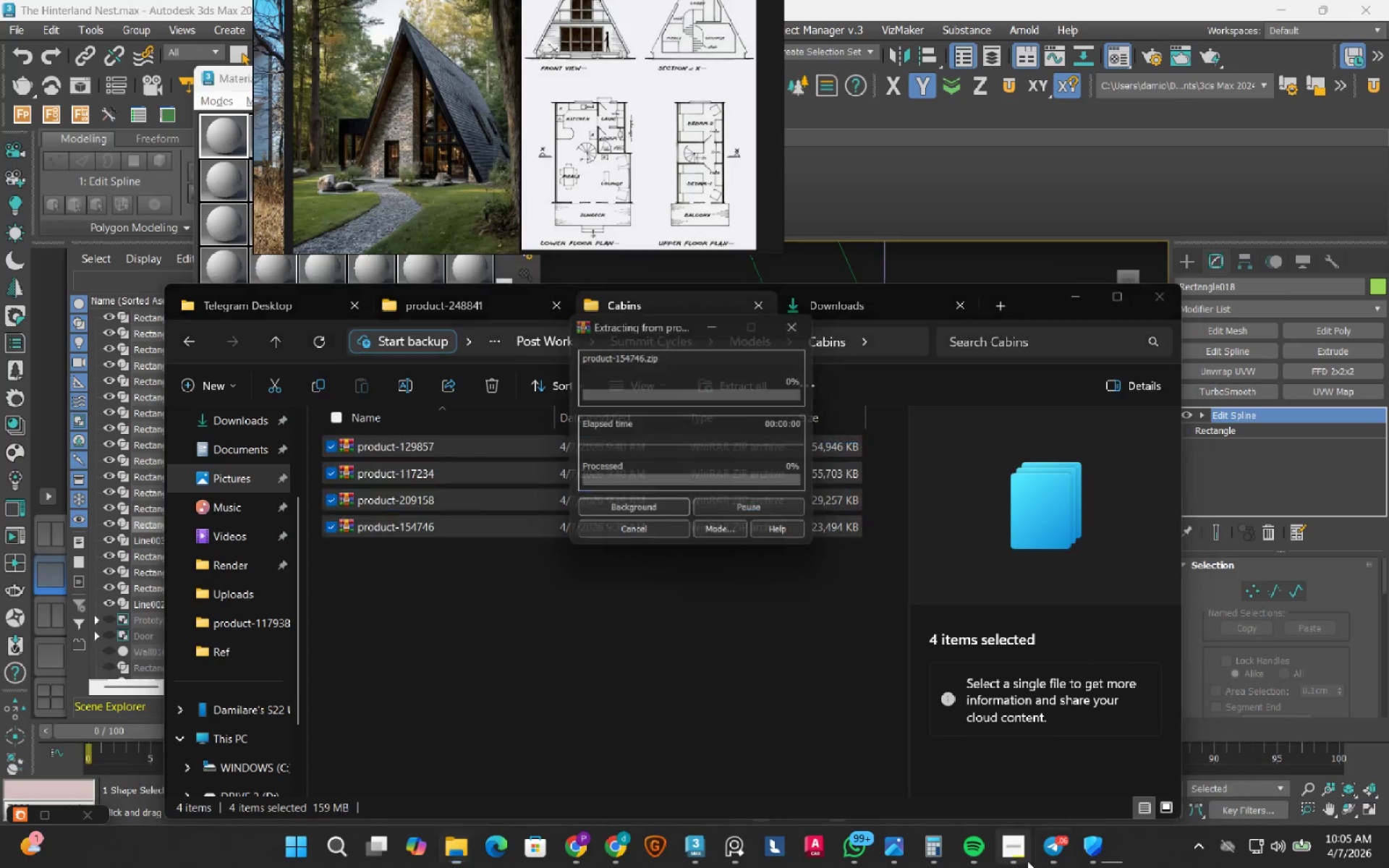 
left_click([1024, 858])
 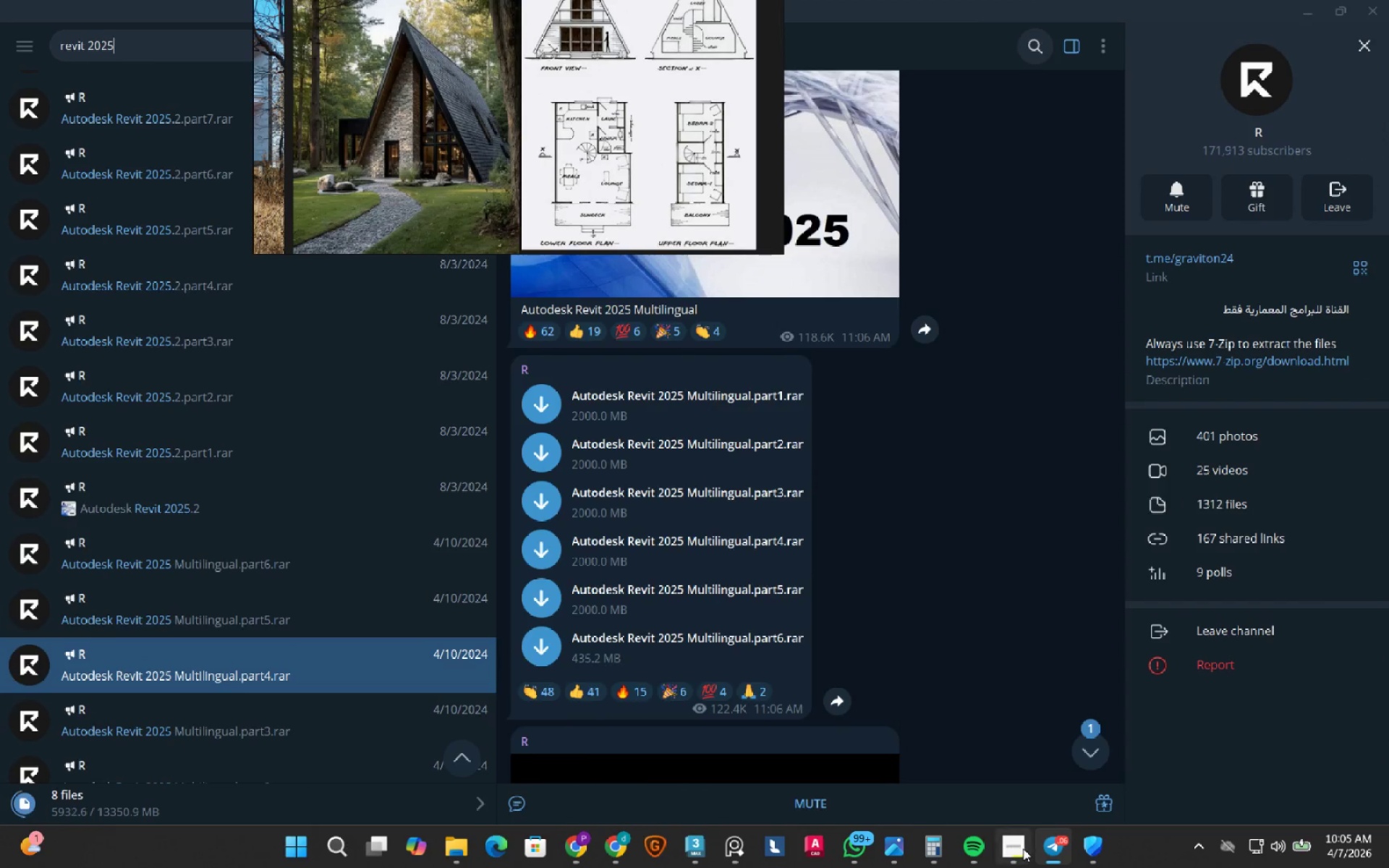 
left_click([1054, 847])
 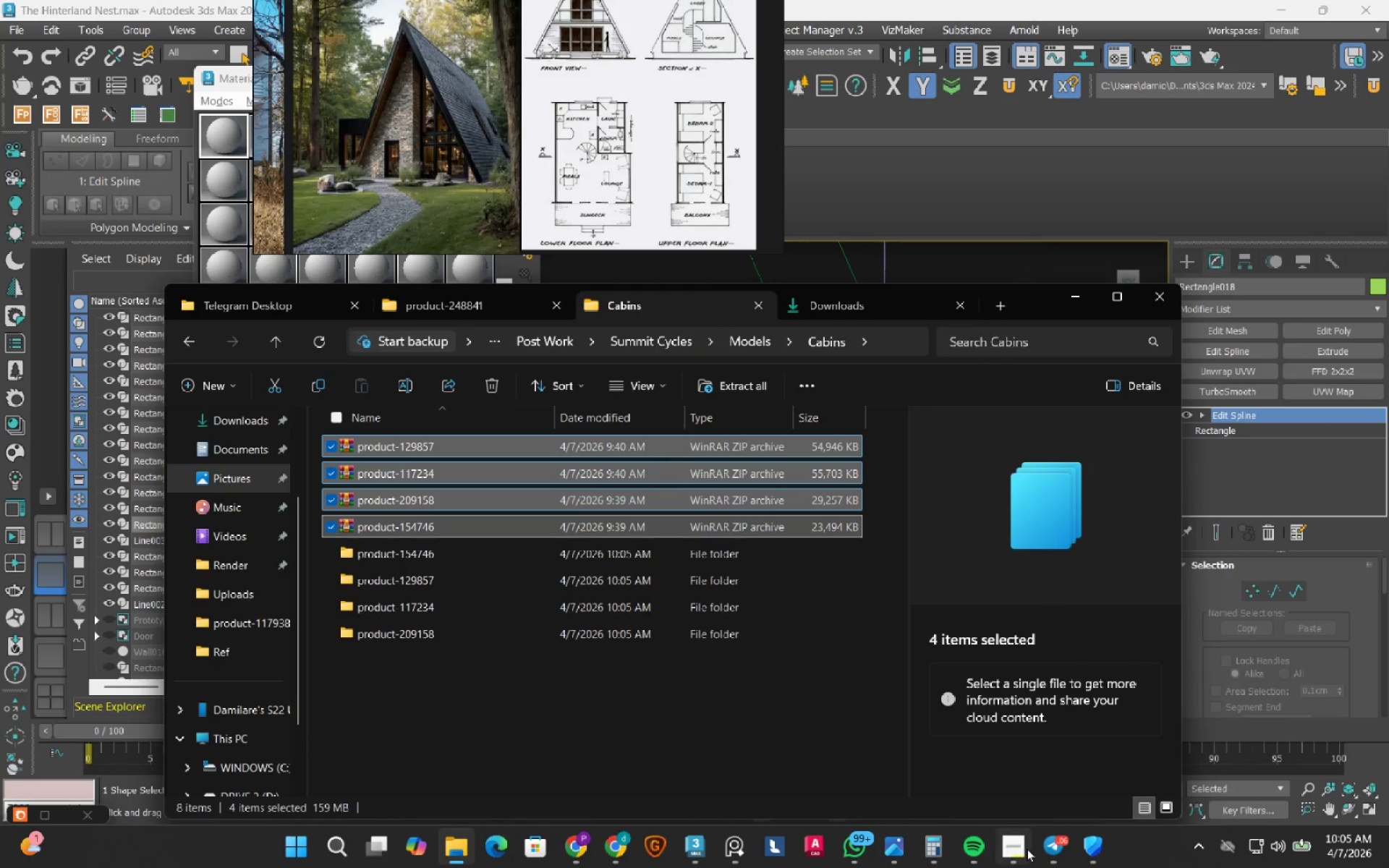 
left_click([1020, 850])